 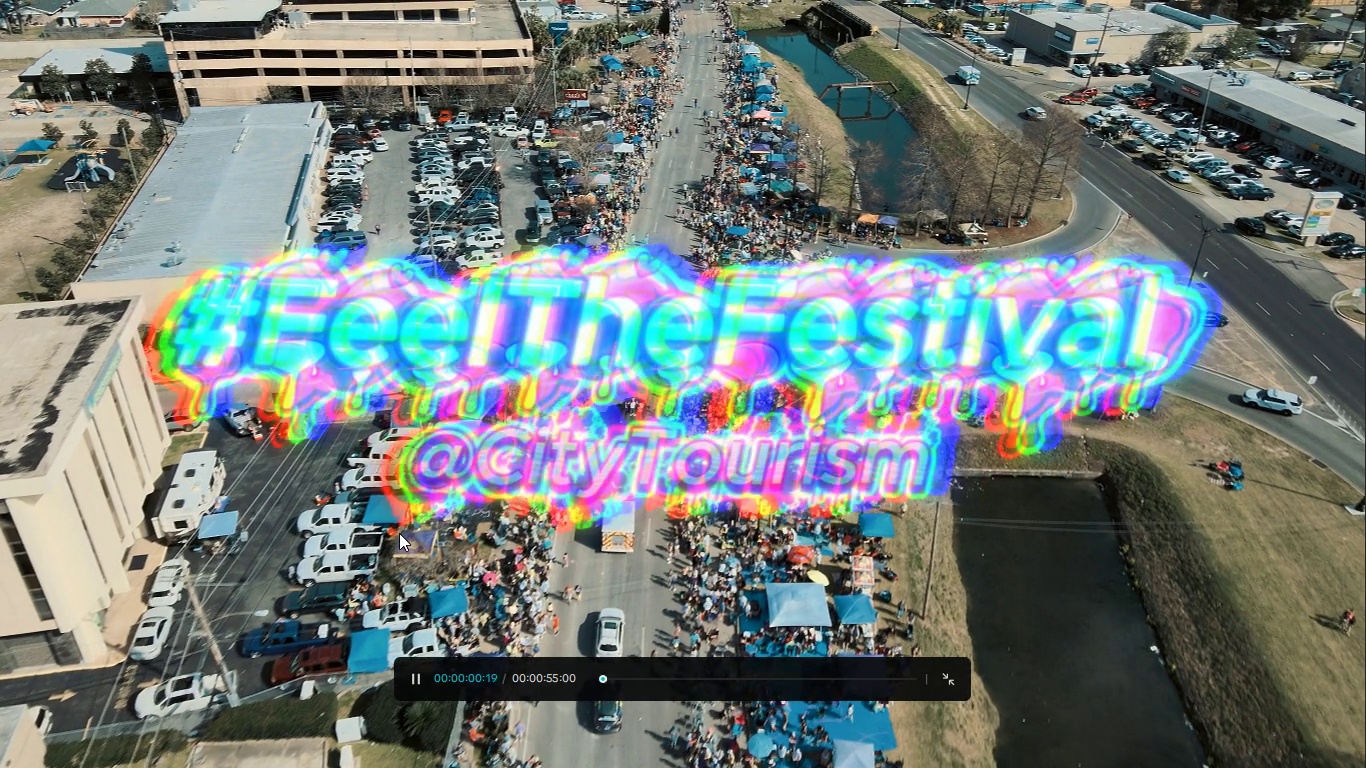 
key(Escape)
 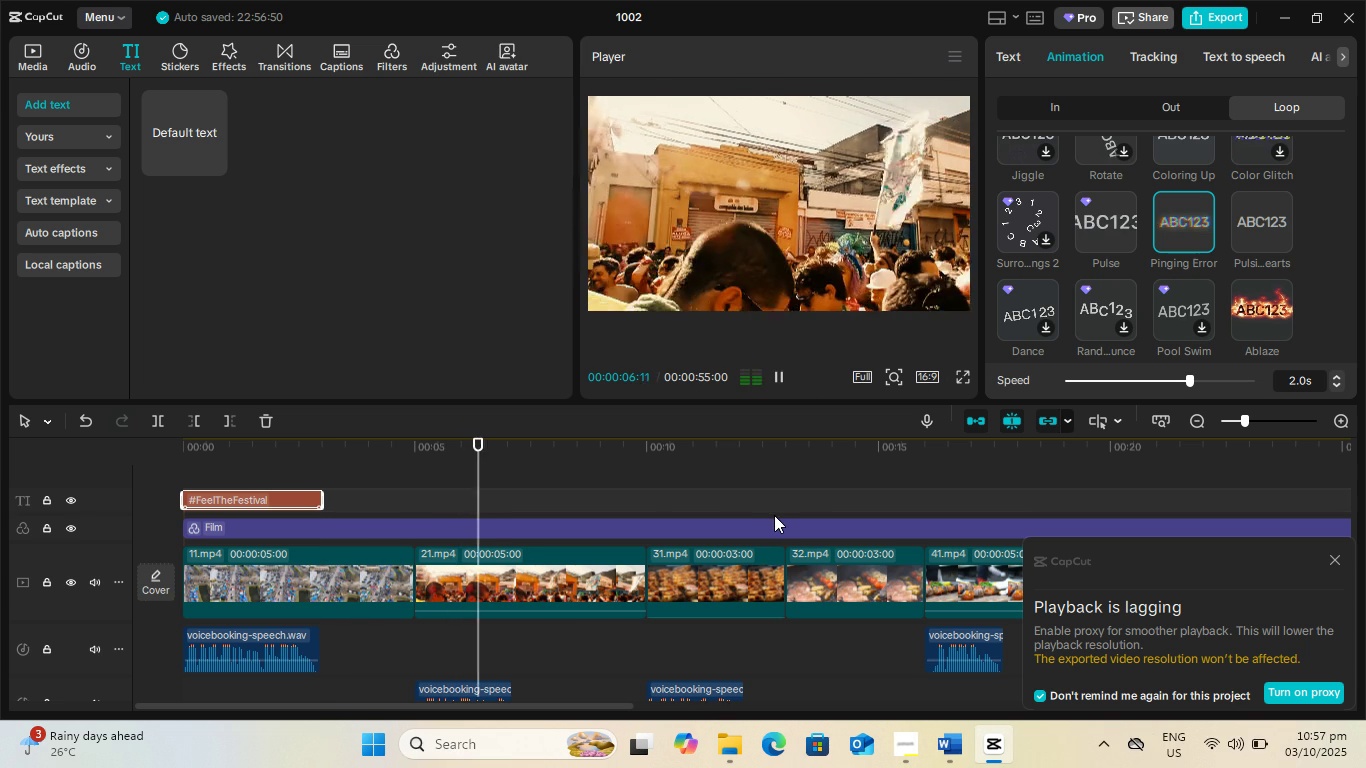 
key(Space)
 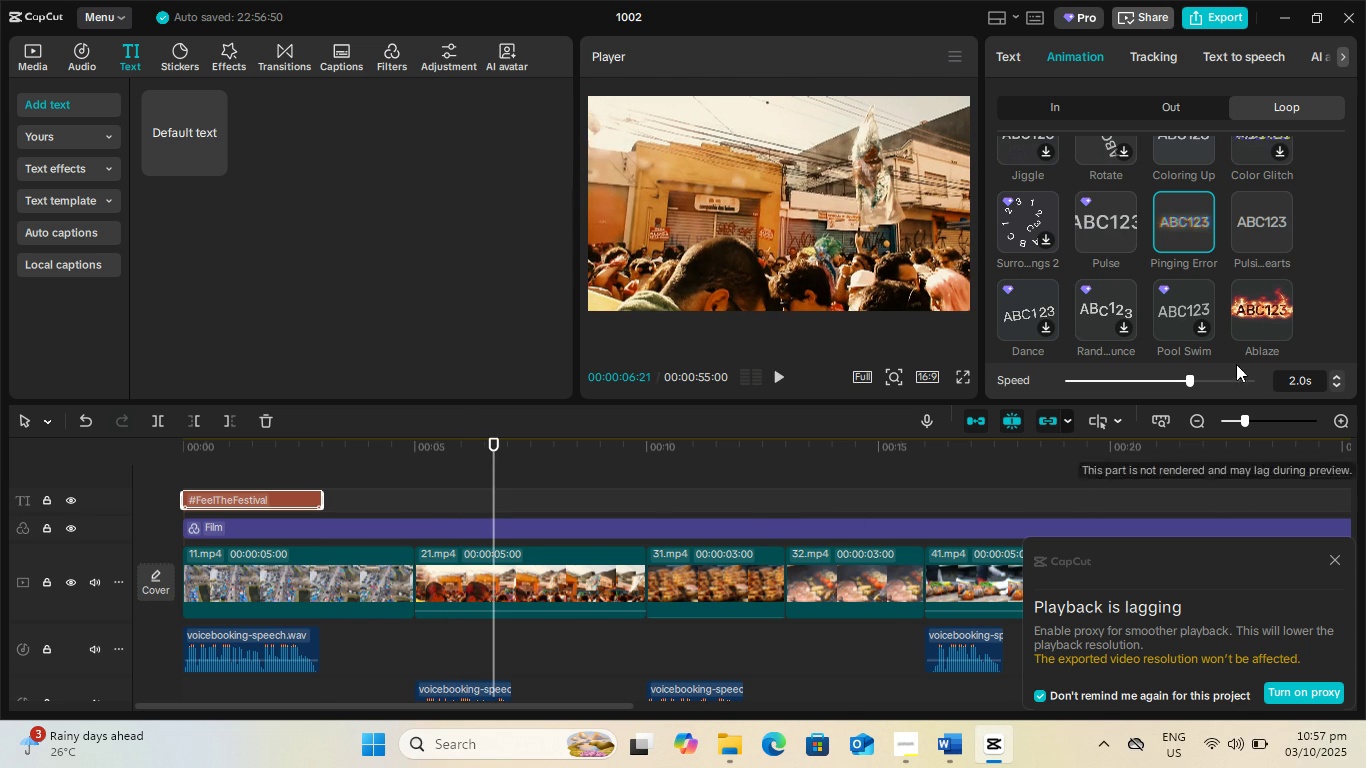 
scroll: coordinate [1260, 270], scroll_direction: down, amount: 5.0
 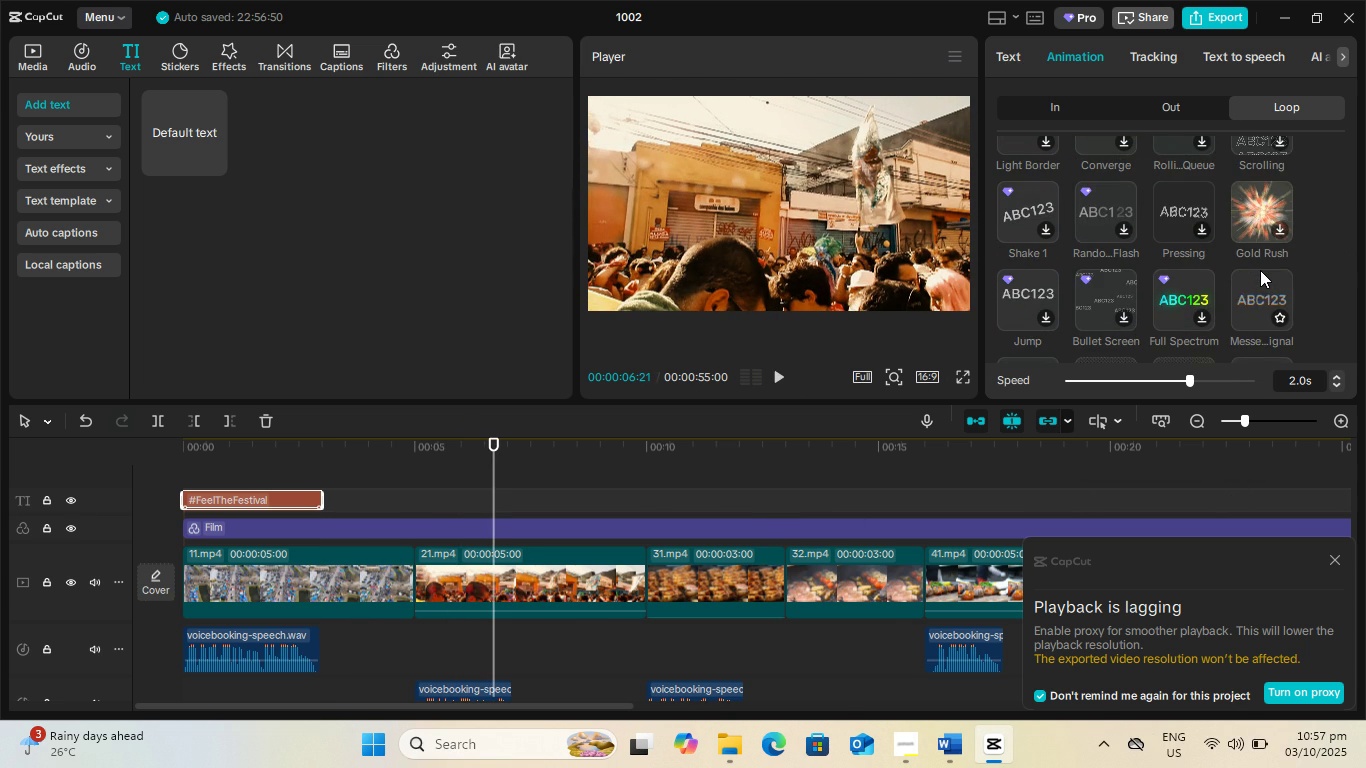 
left_click([1263, 278])
 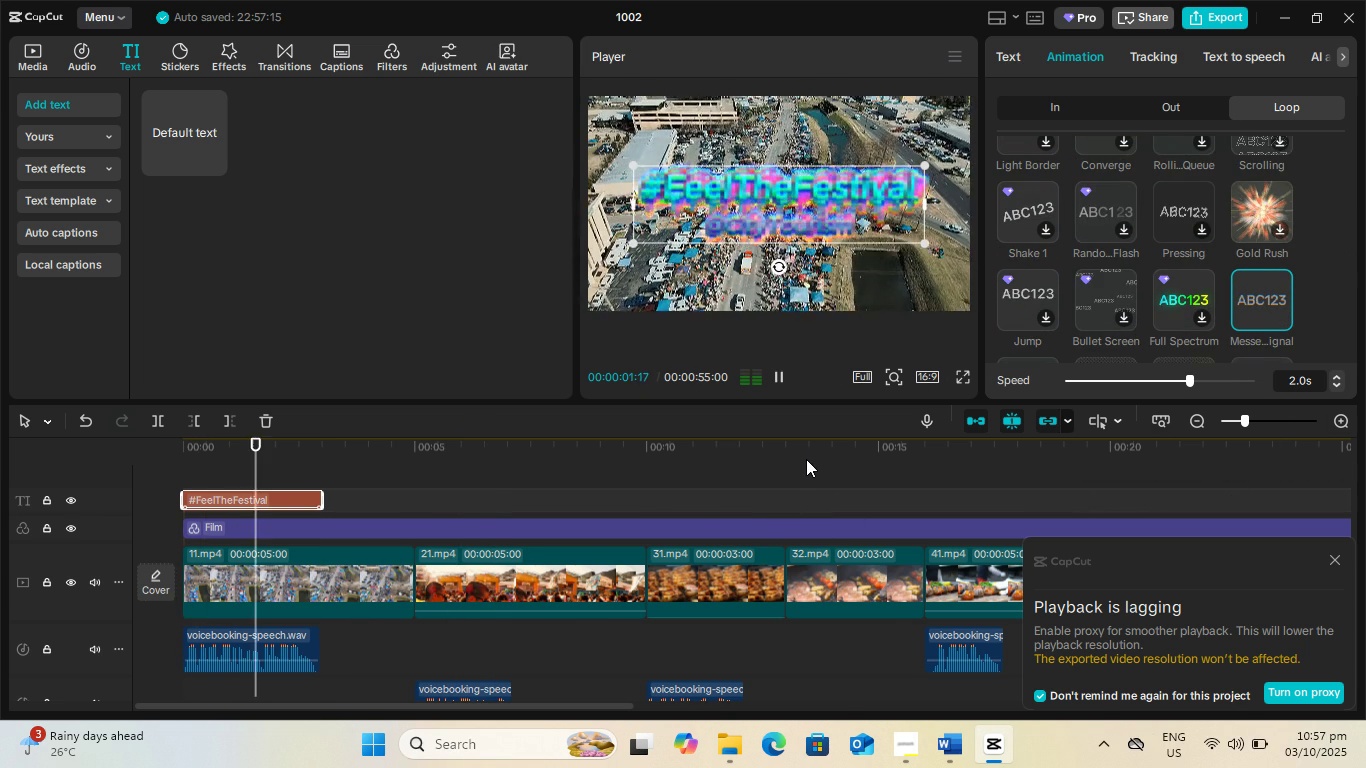 
key(Space)